 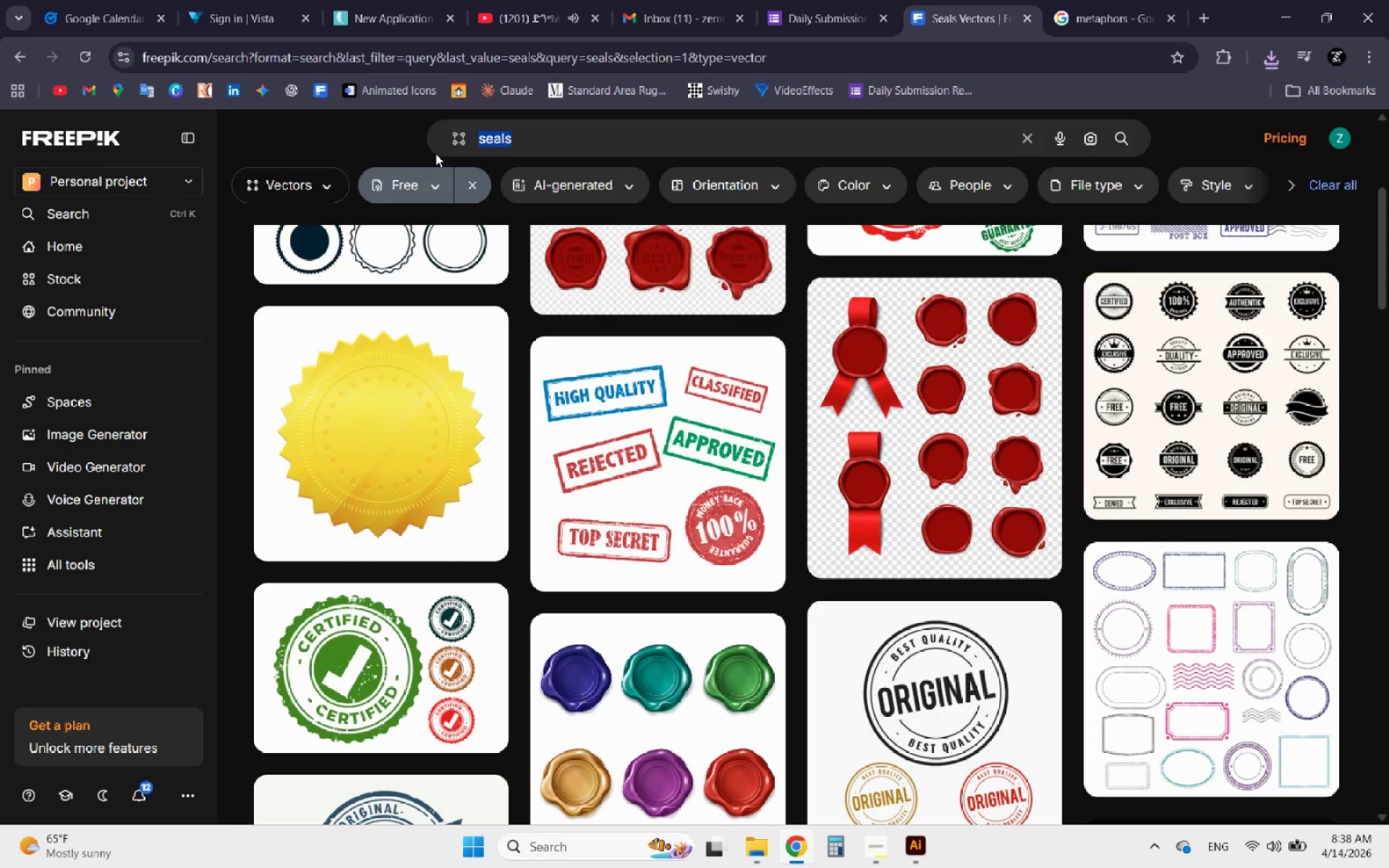 
key(Control+V)
 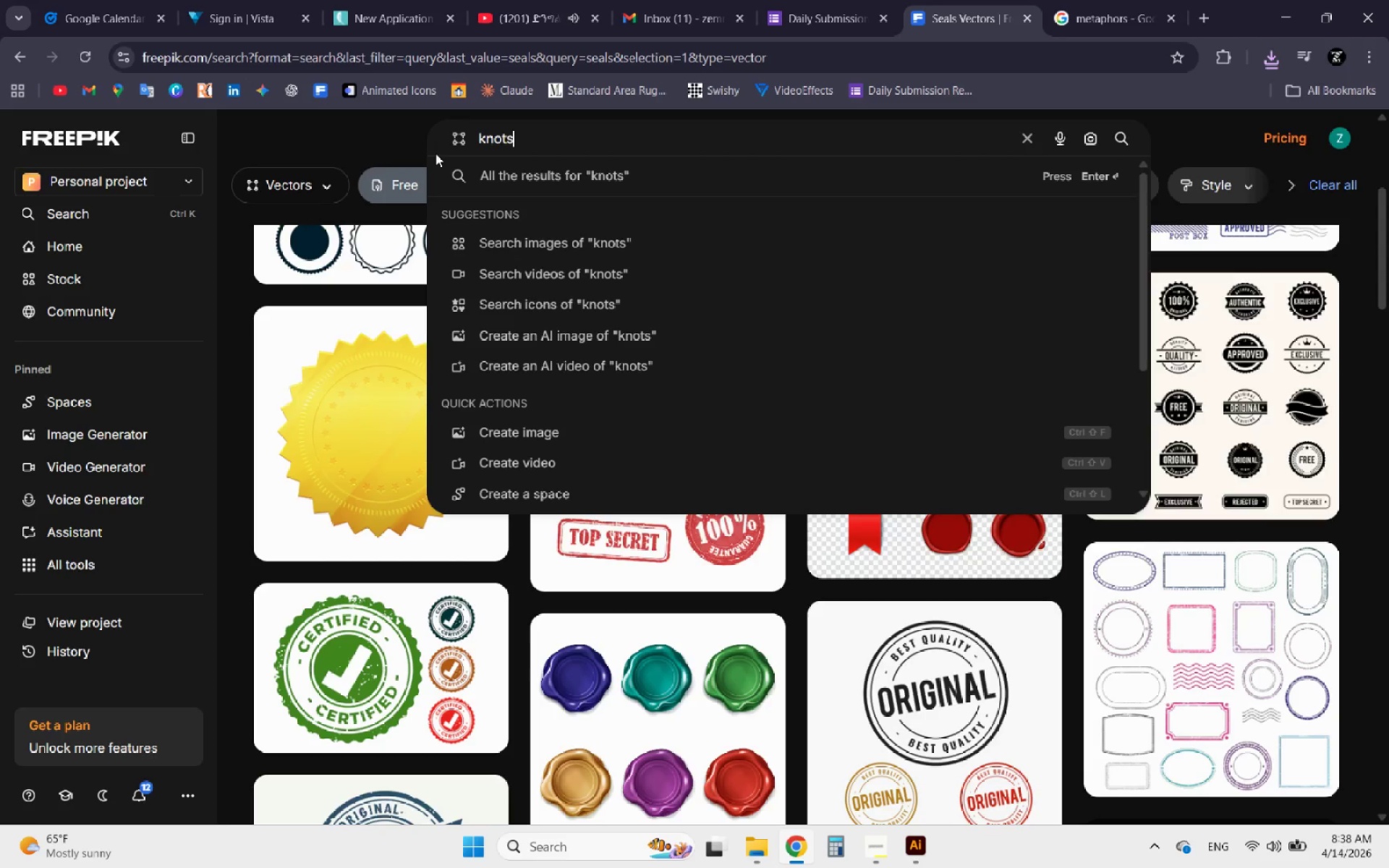 
key(Enter)
 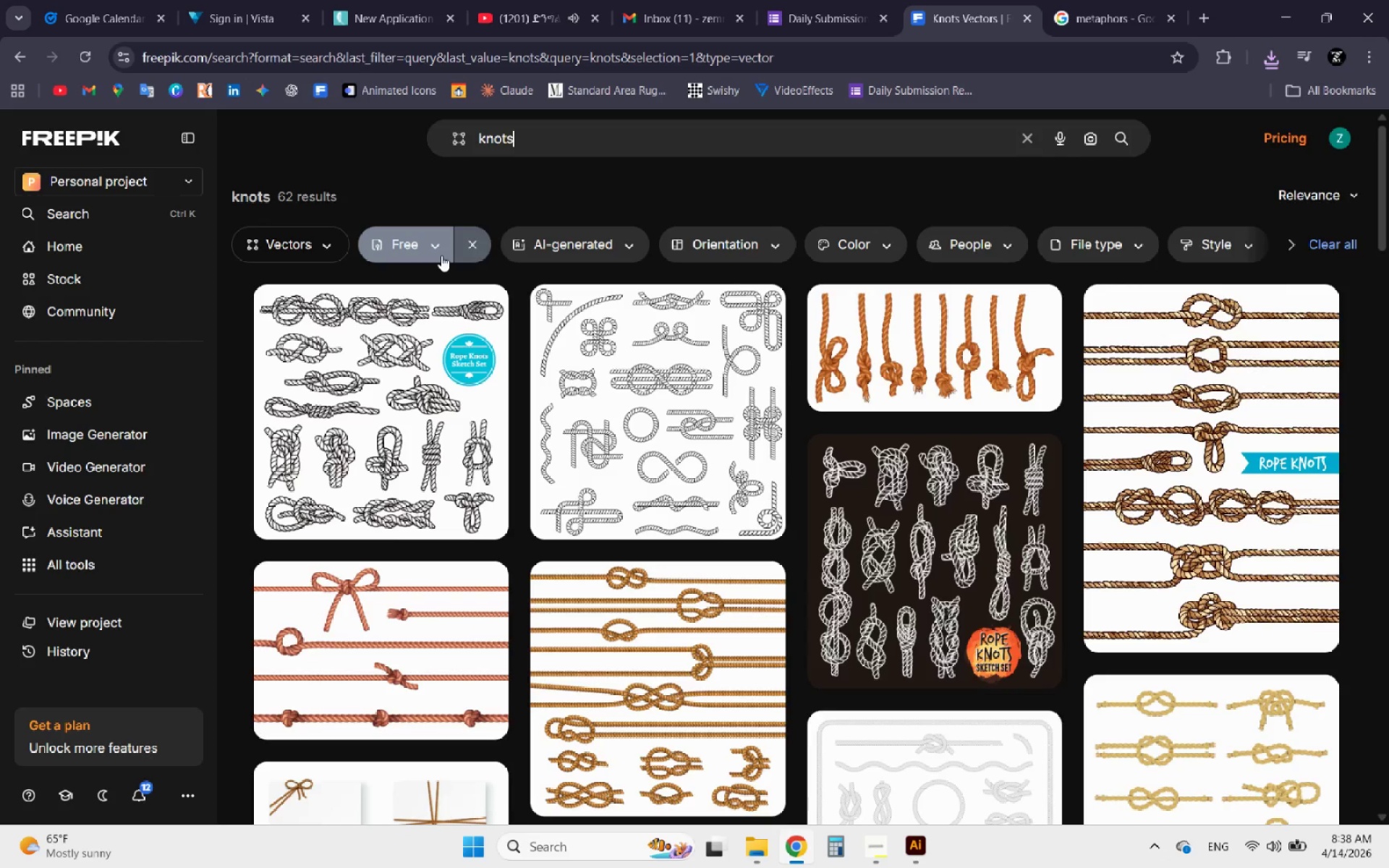 
wait(6.3)
 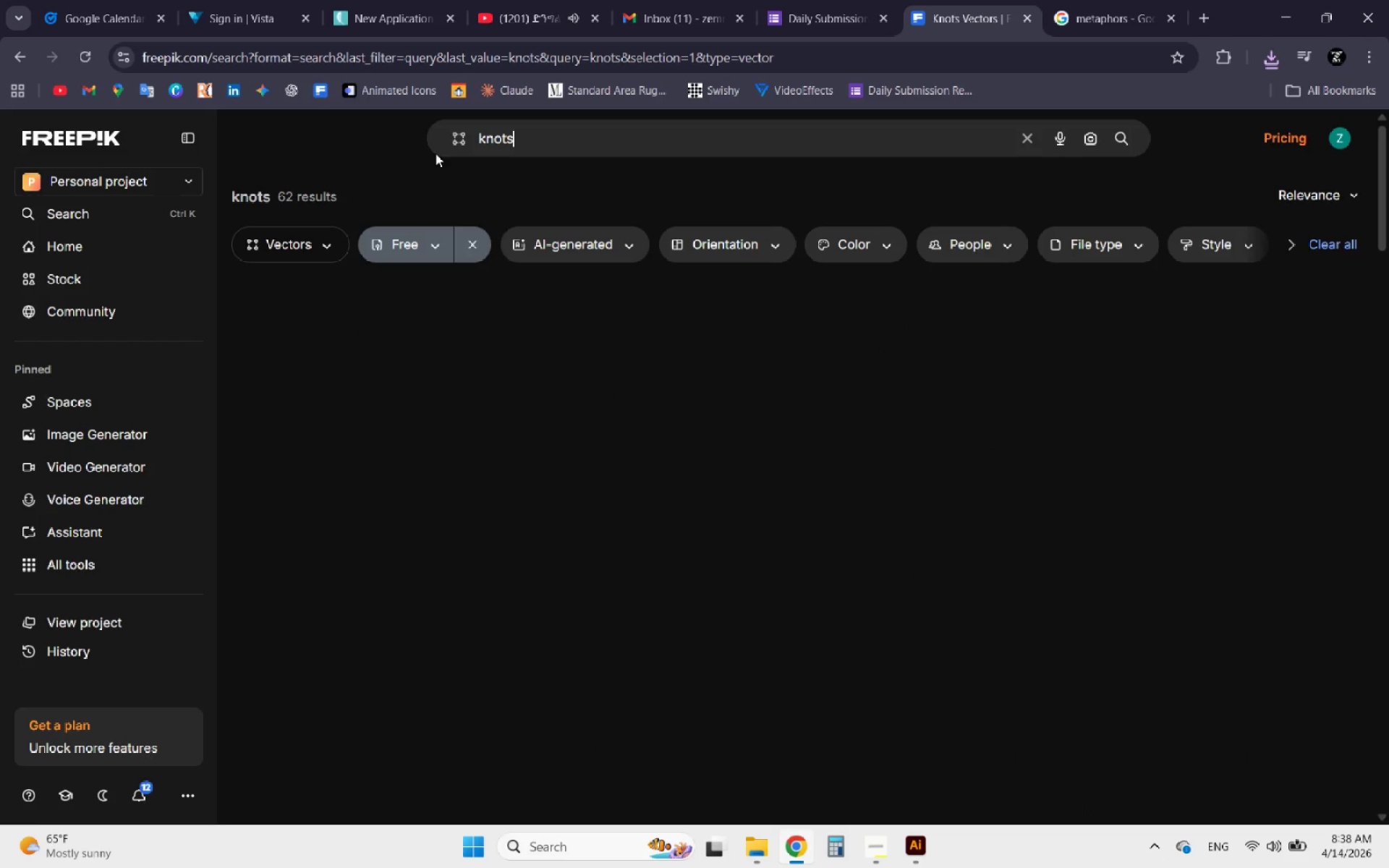 
left_click([575, 383])
 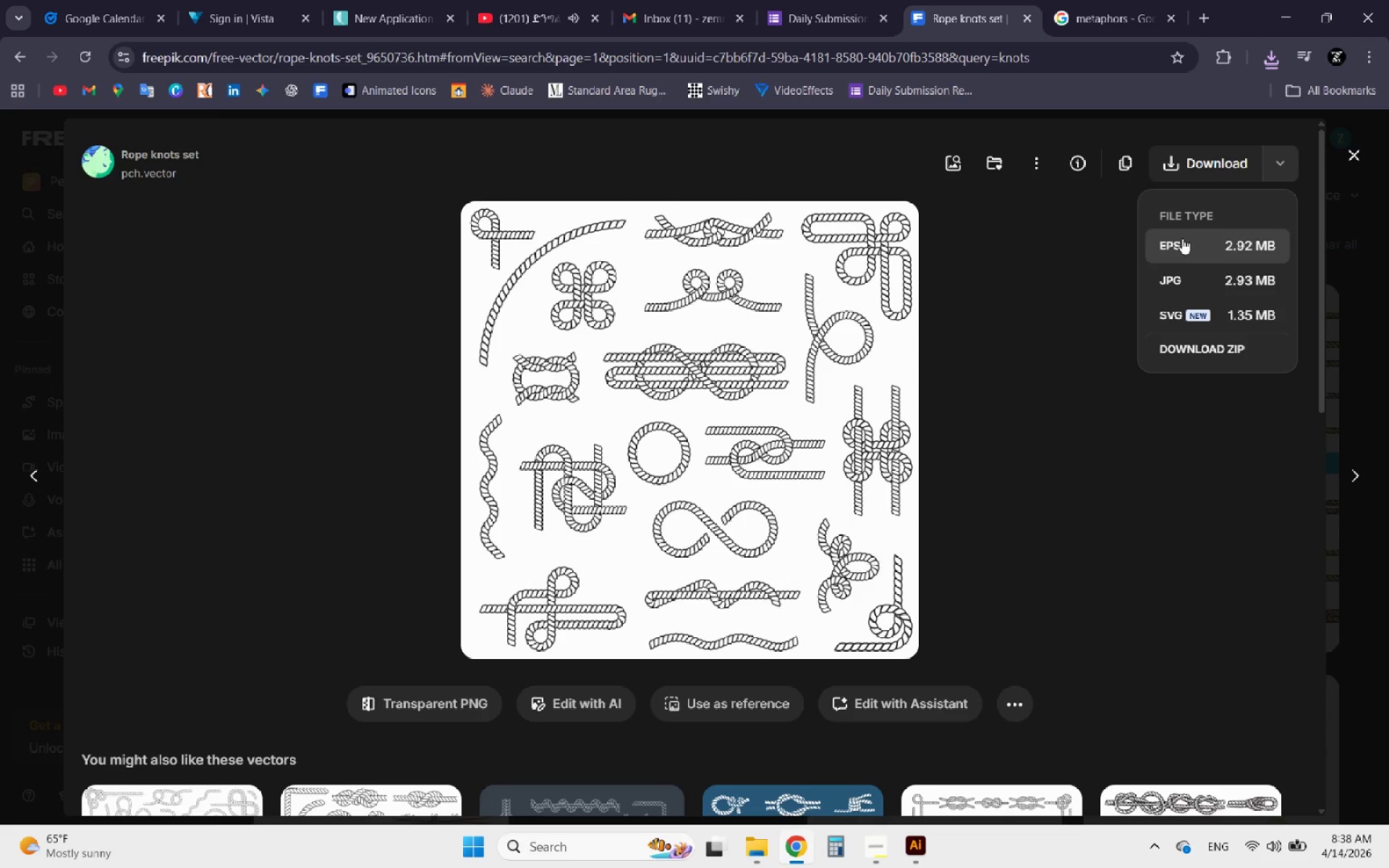 
left_click([1194, 244])
 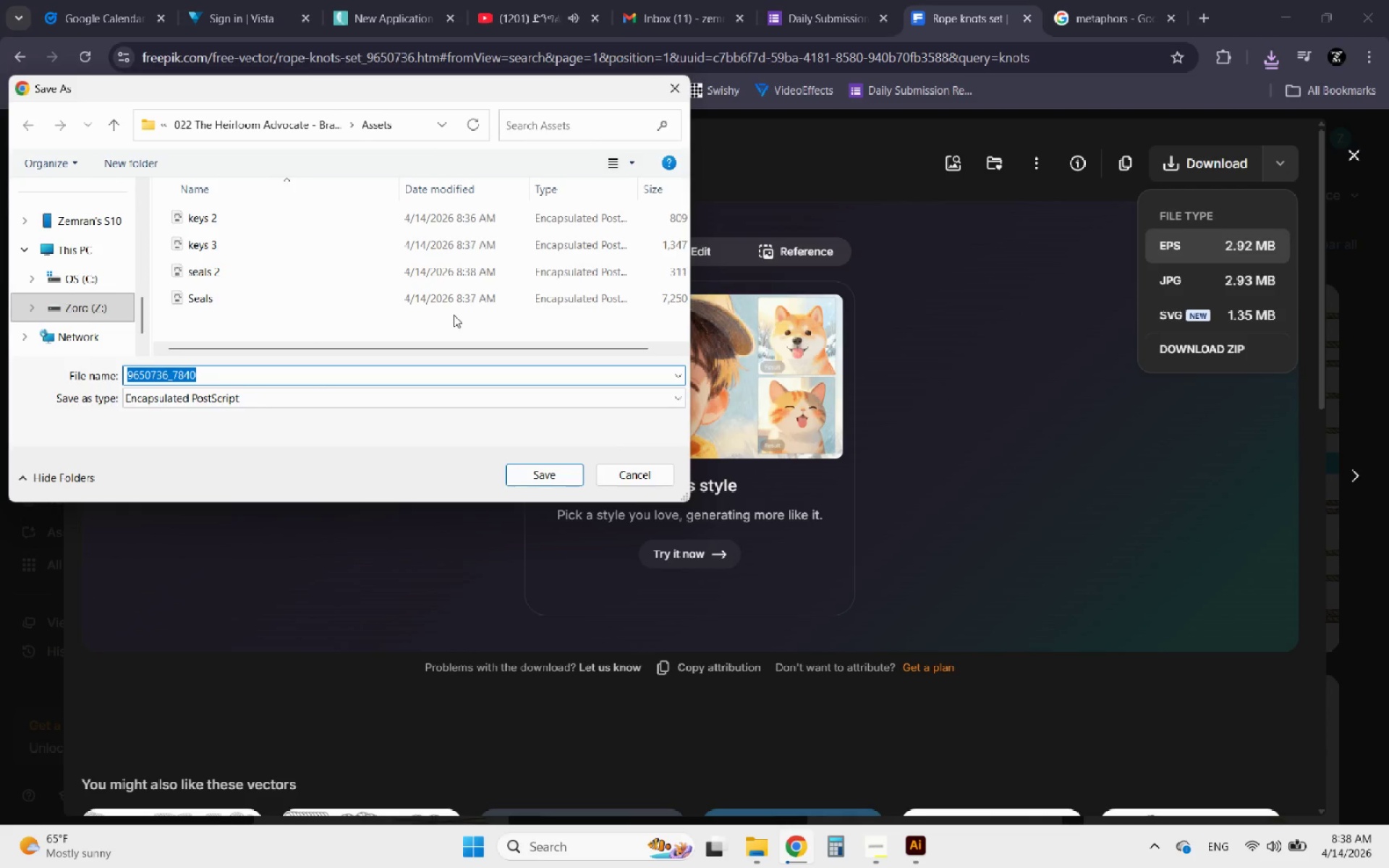 
key(Control+V)
 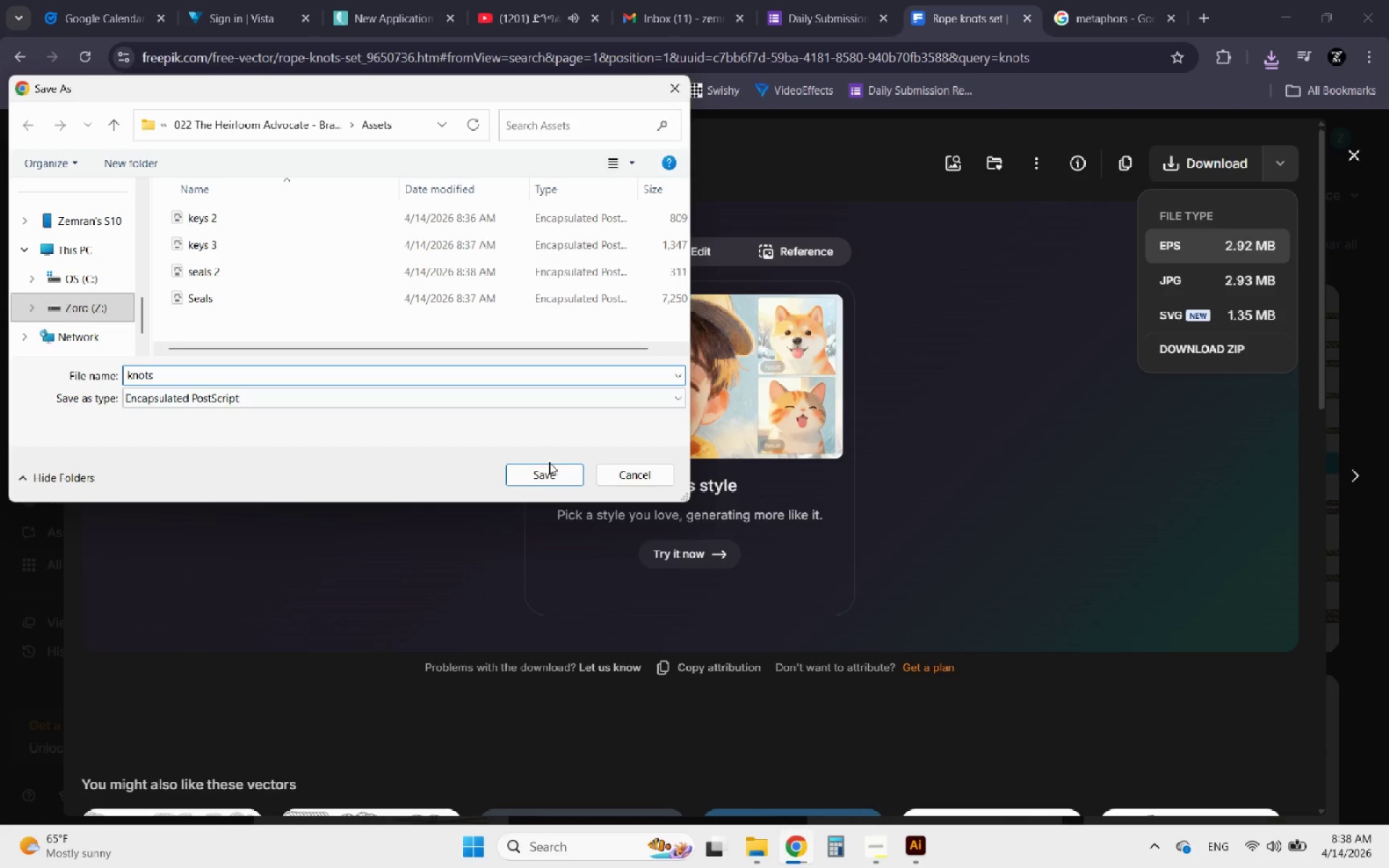 
left_click([538, 475])
 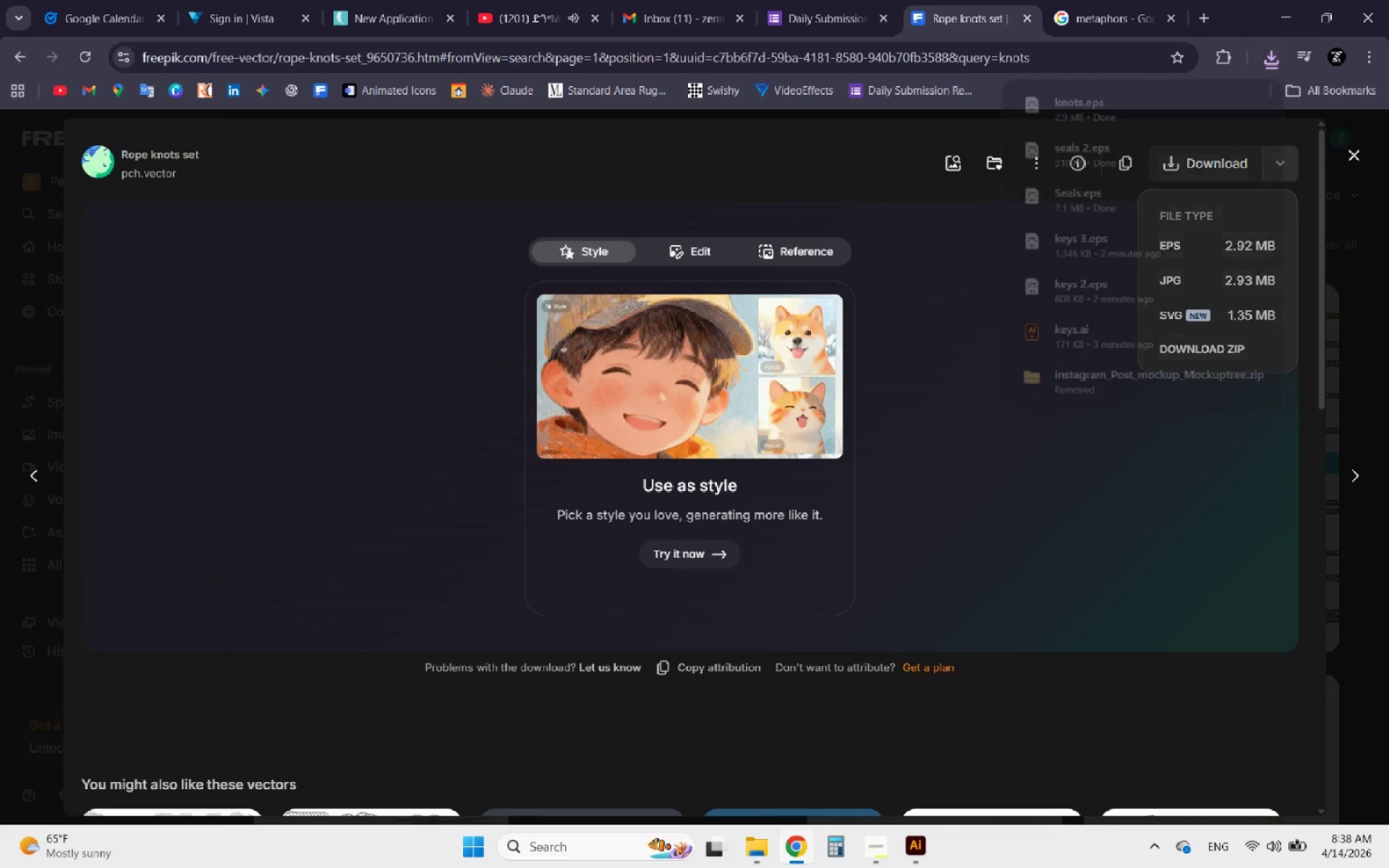 
left_click([1353, 158])
 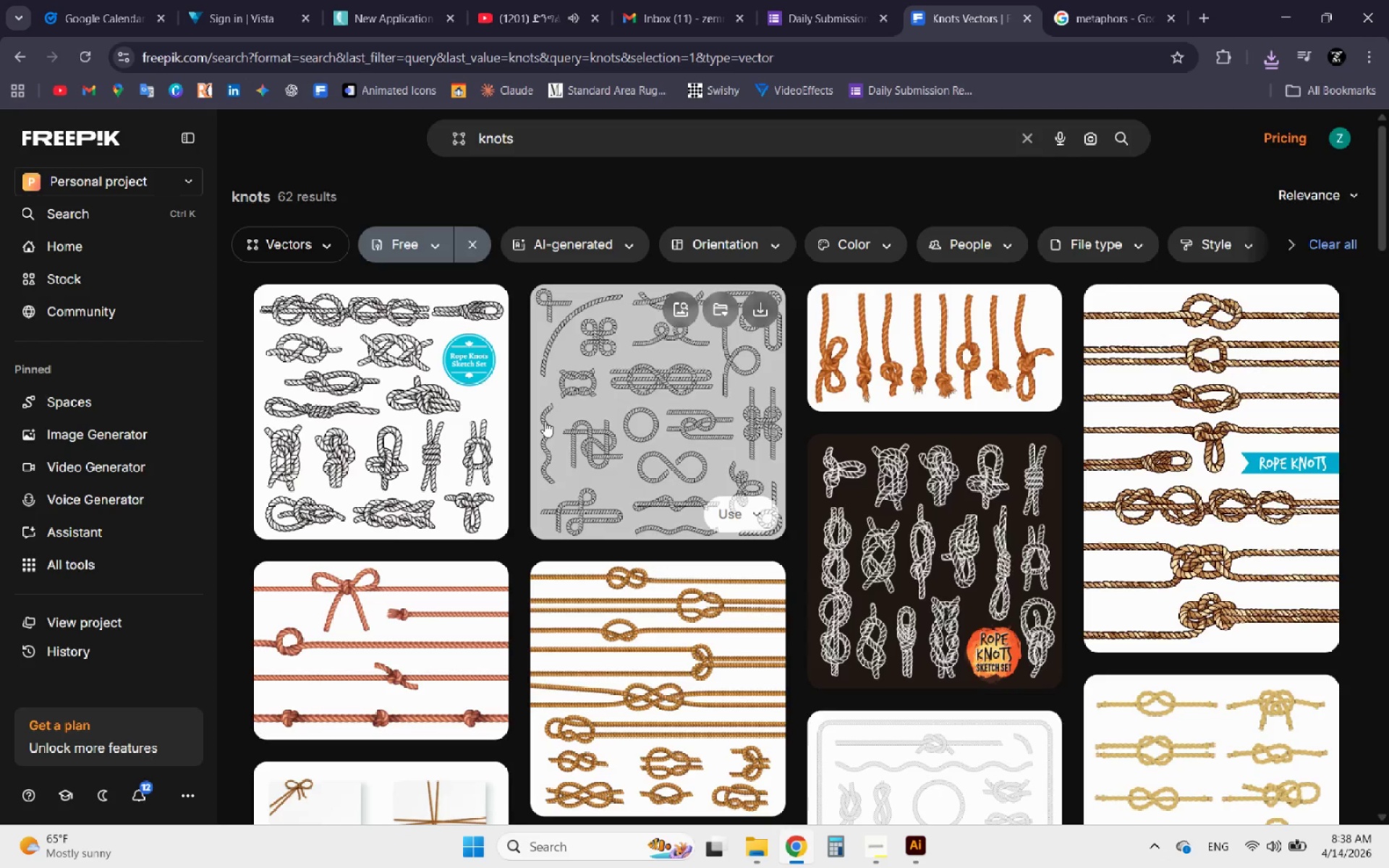 
scroll: coordinate [558, 417], scroll_direction: down, amount: 13.0
 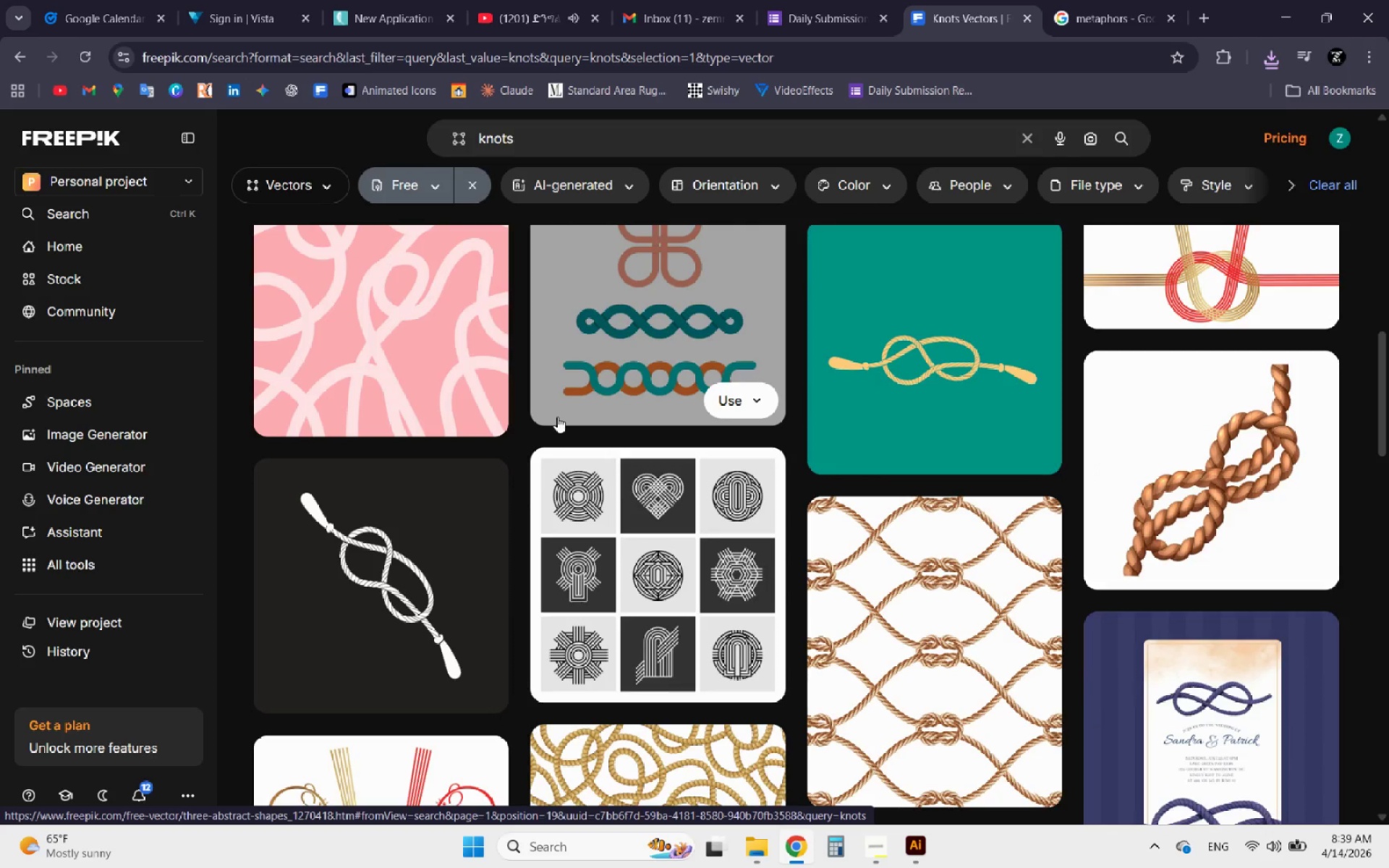 
scroll: coordinate [557, 417], scroll_direction: up, amount: 13.0
 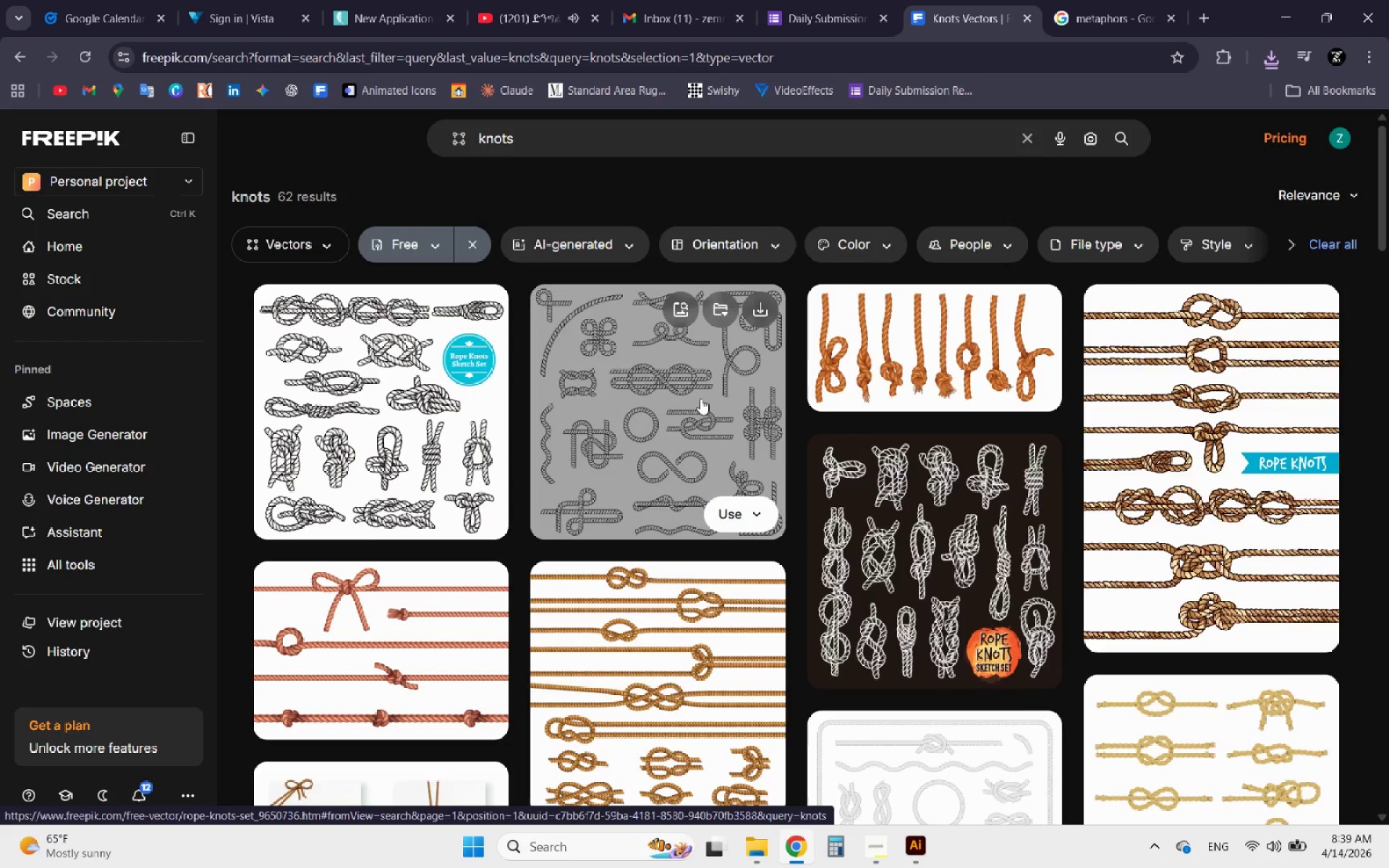 
left_click([904, 506])
 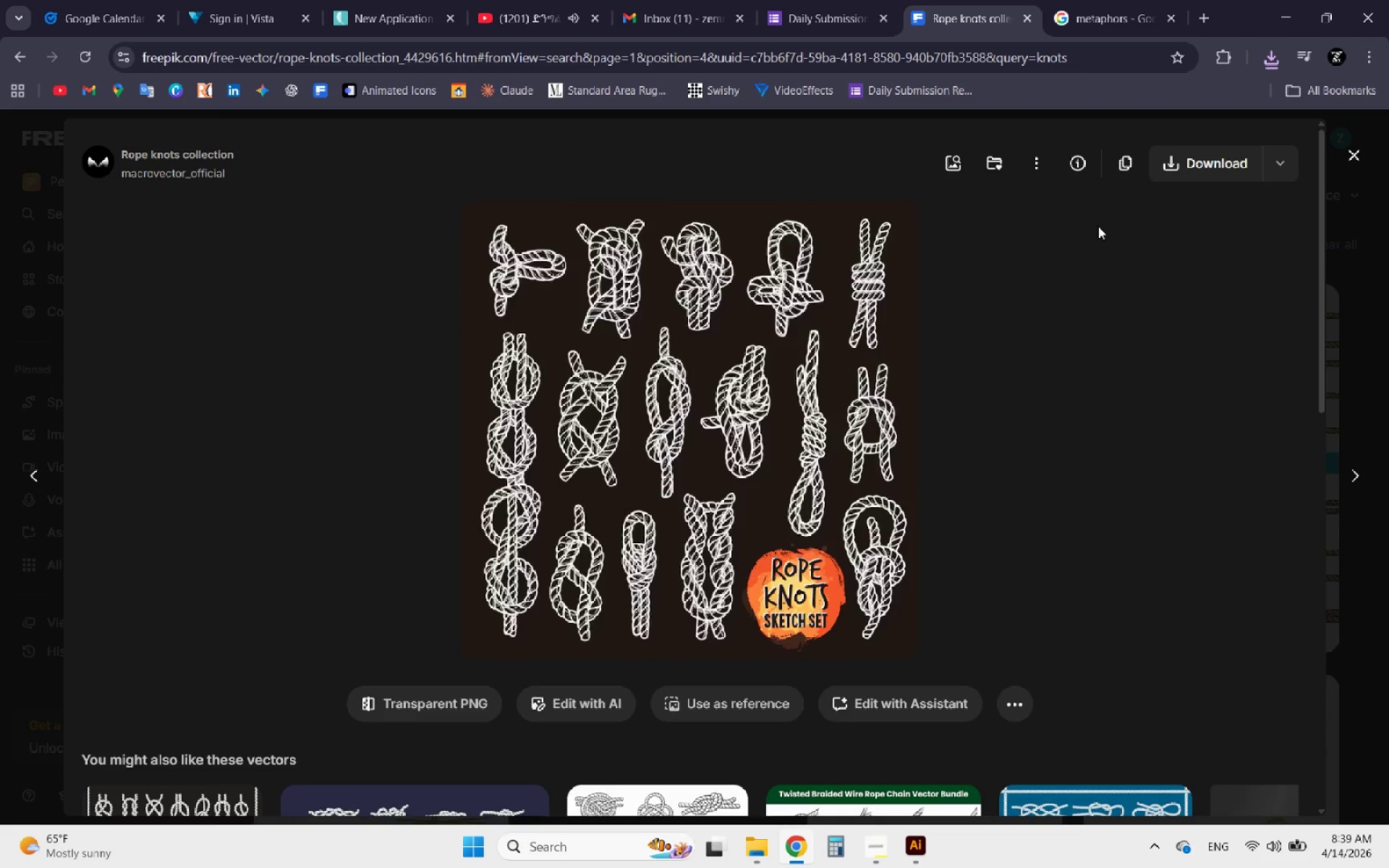 
left_click([1276, 172])
 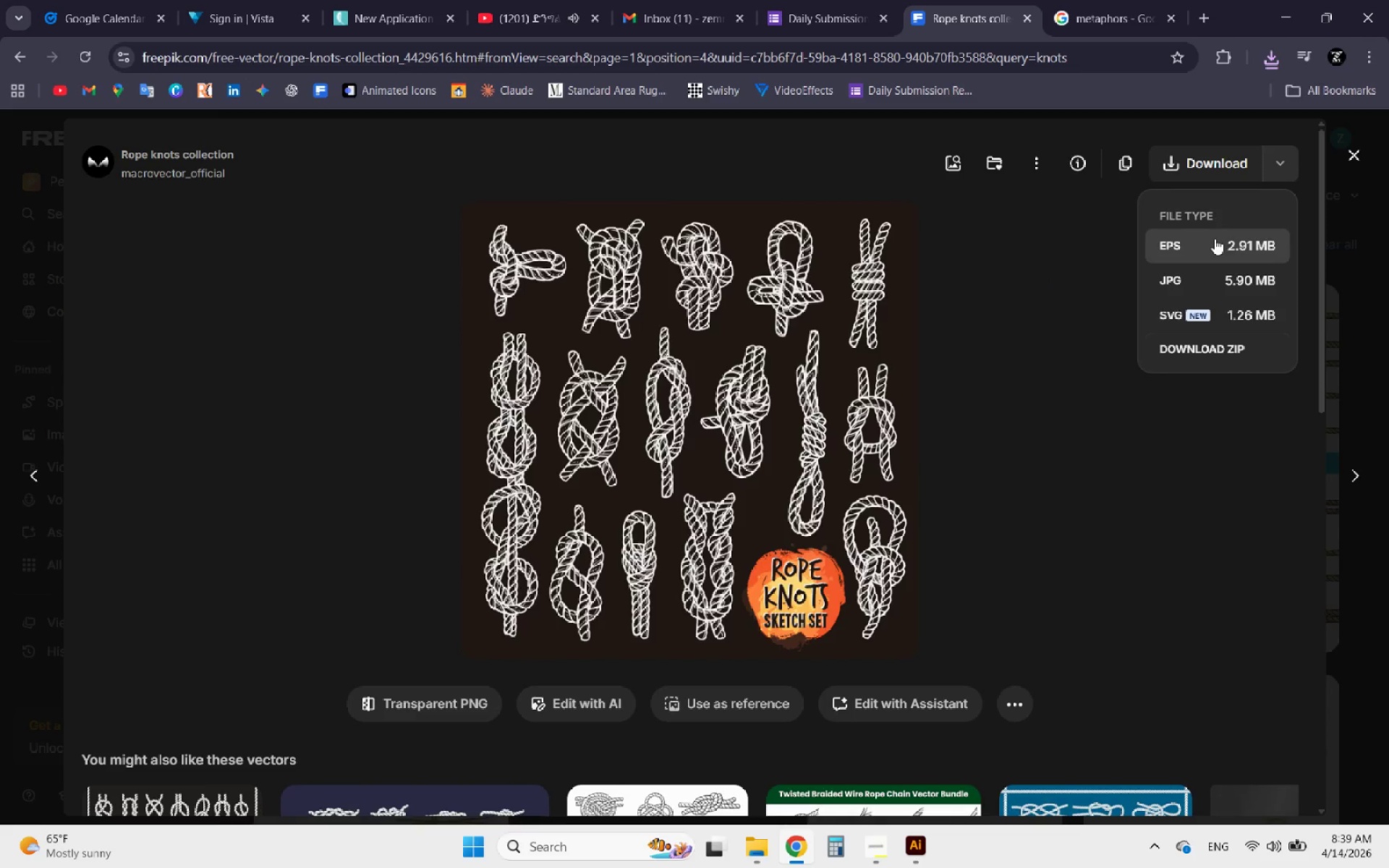 
left_click([1215, 239])
 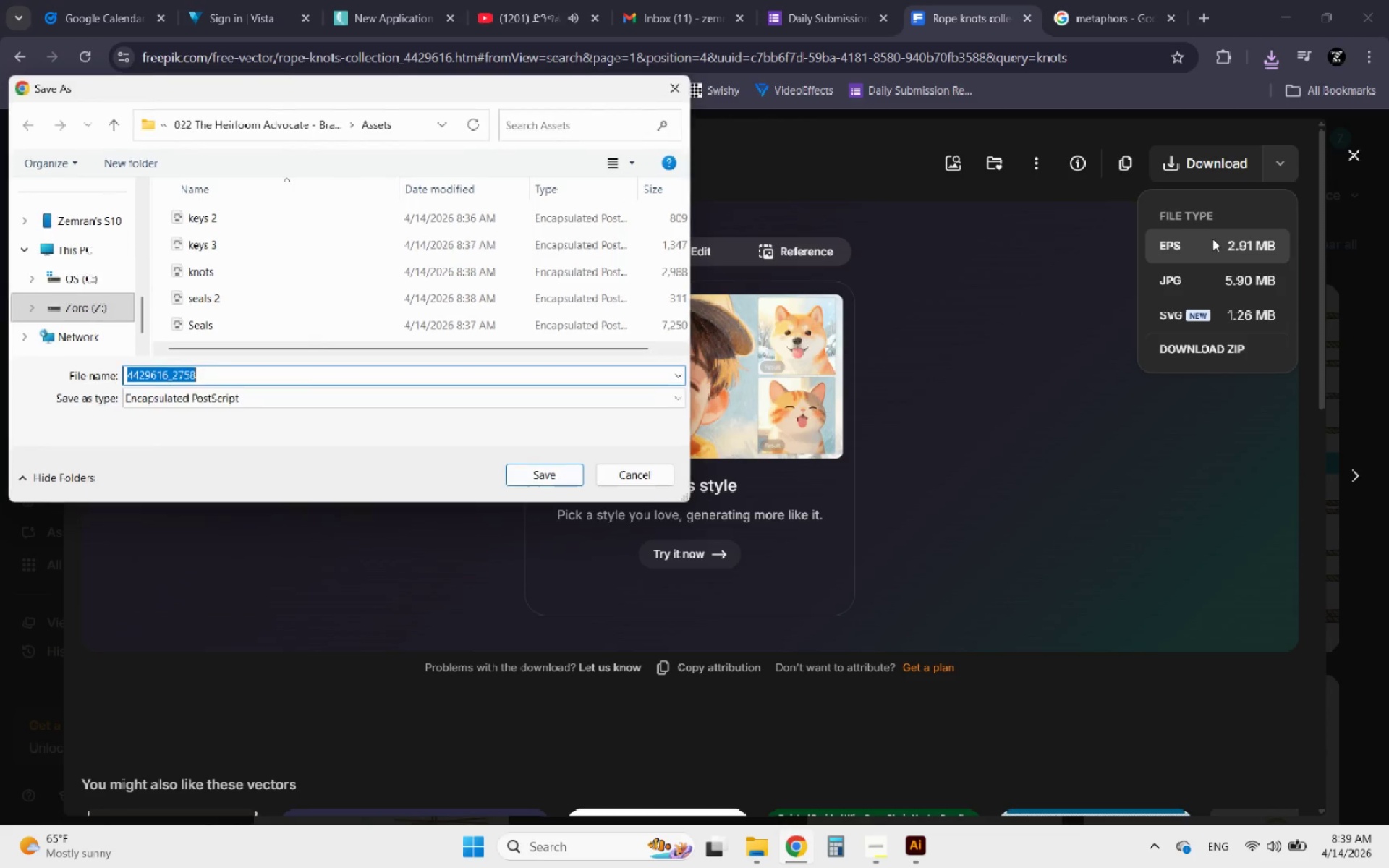 
key(Control+V)
 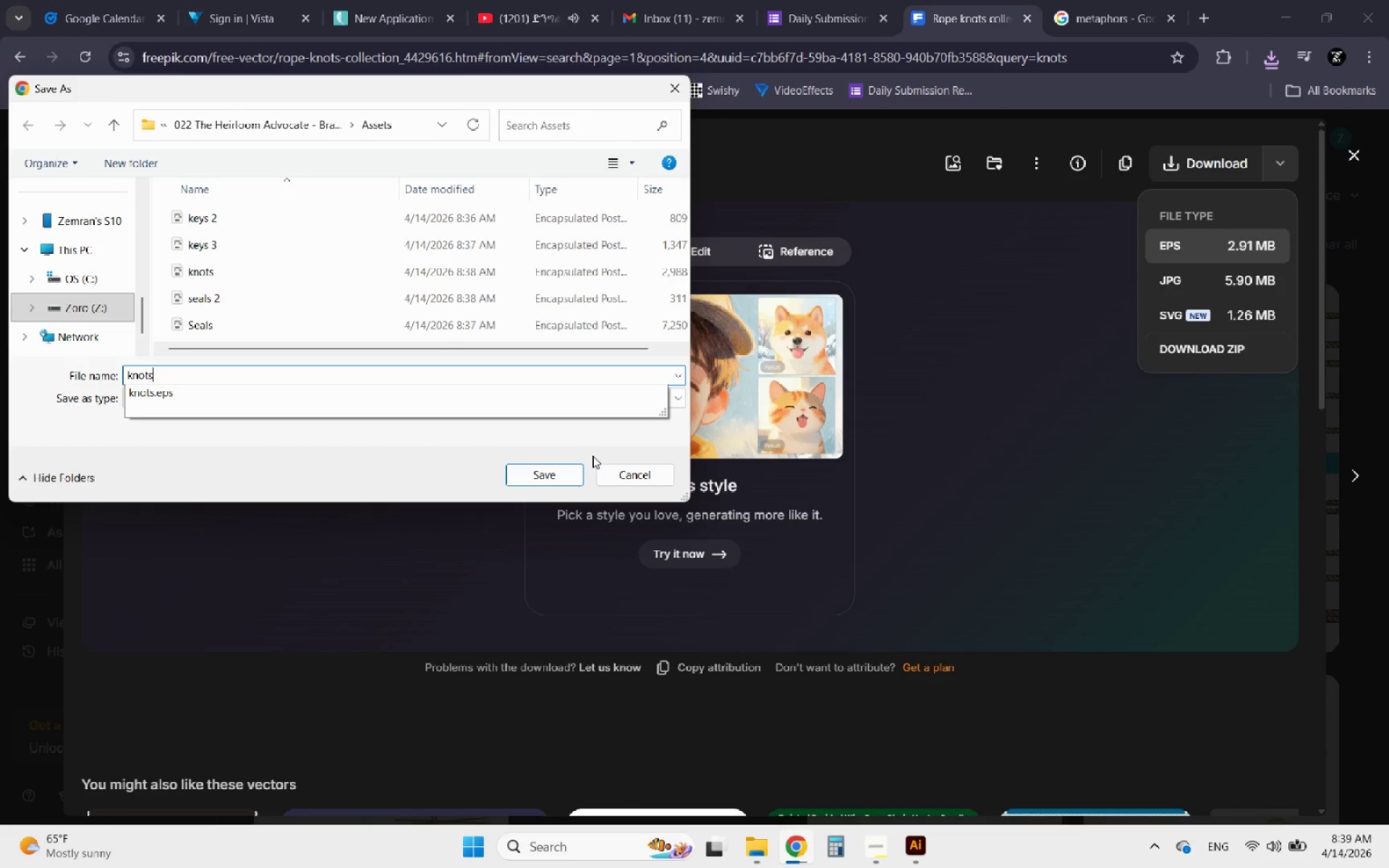 
scroll: coordinate [350, 294], scroll_direction: none, amount: 0.0
 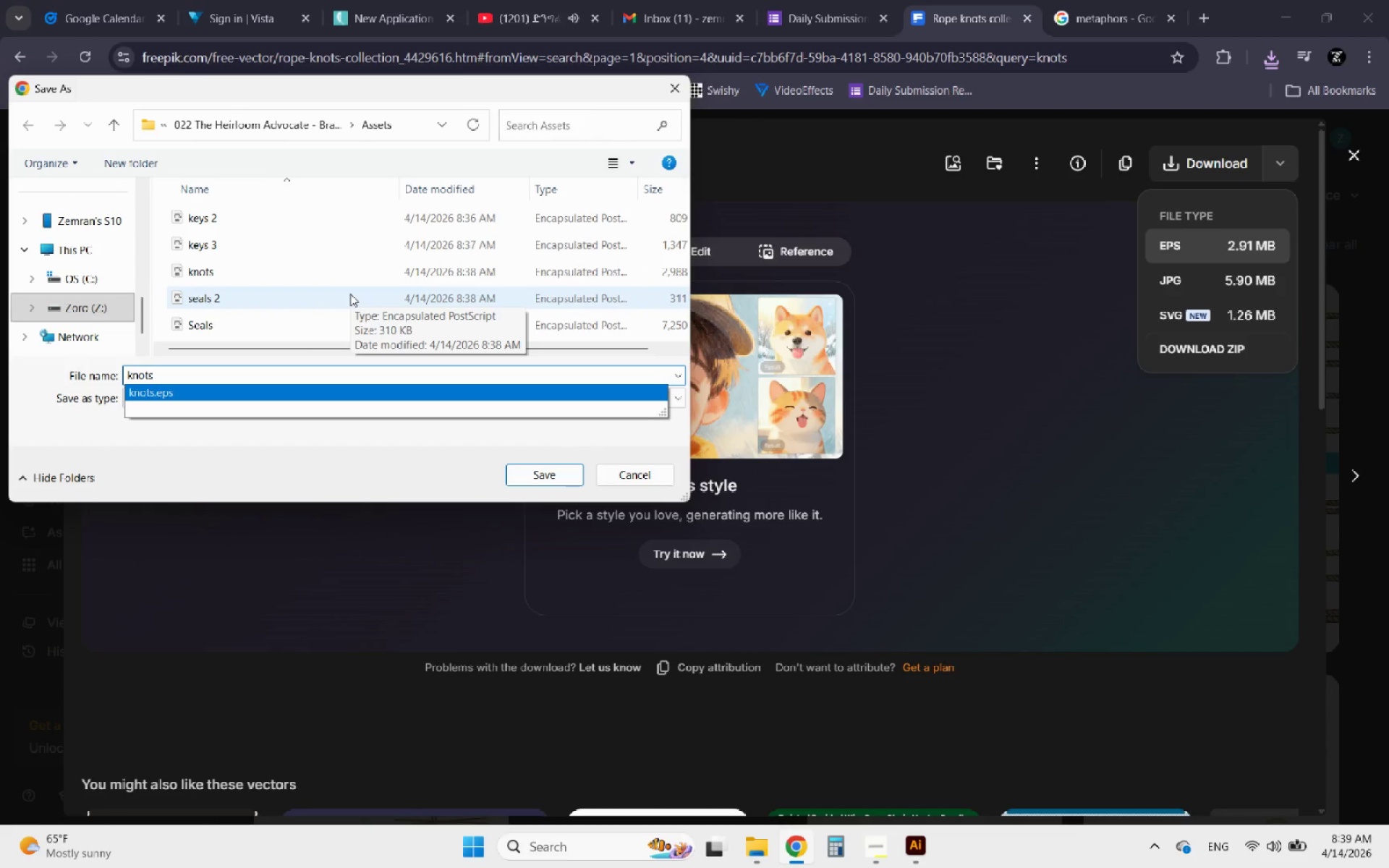 
key(Space)
 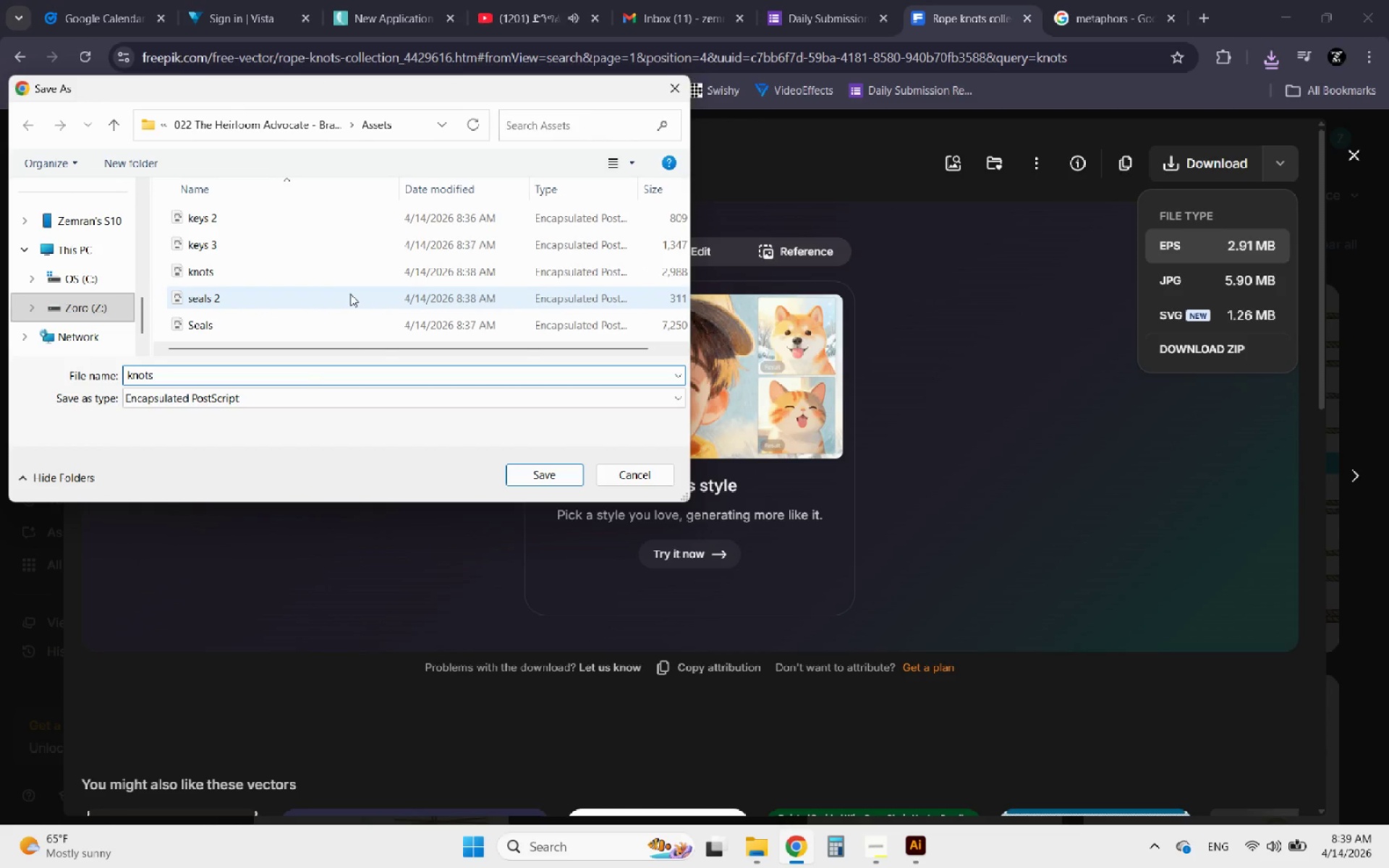 
key(2)
 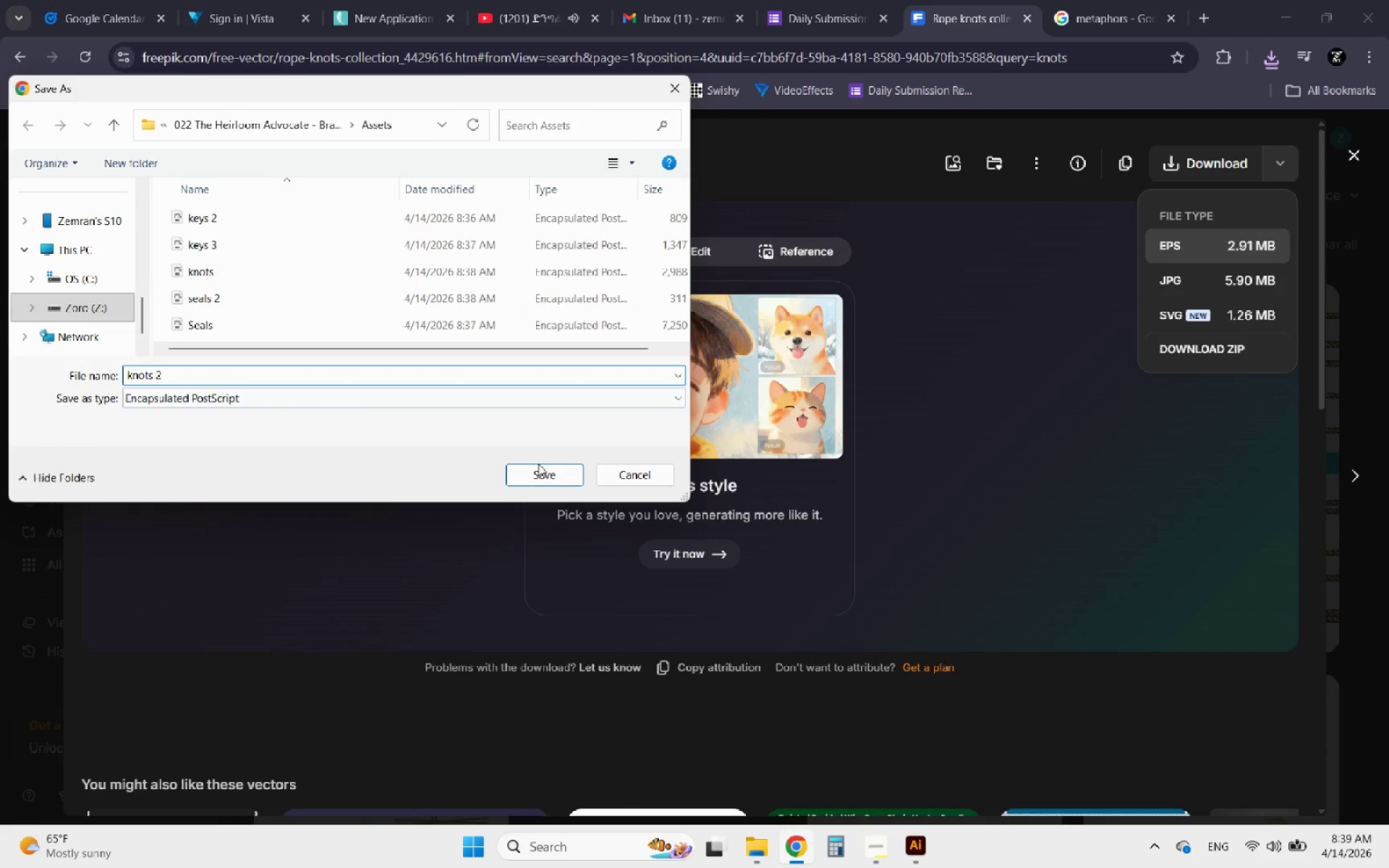 
left_click([539, 468])
 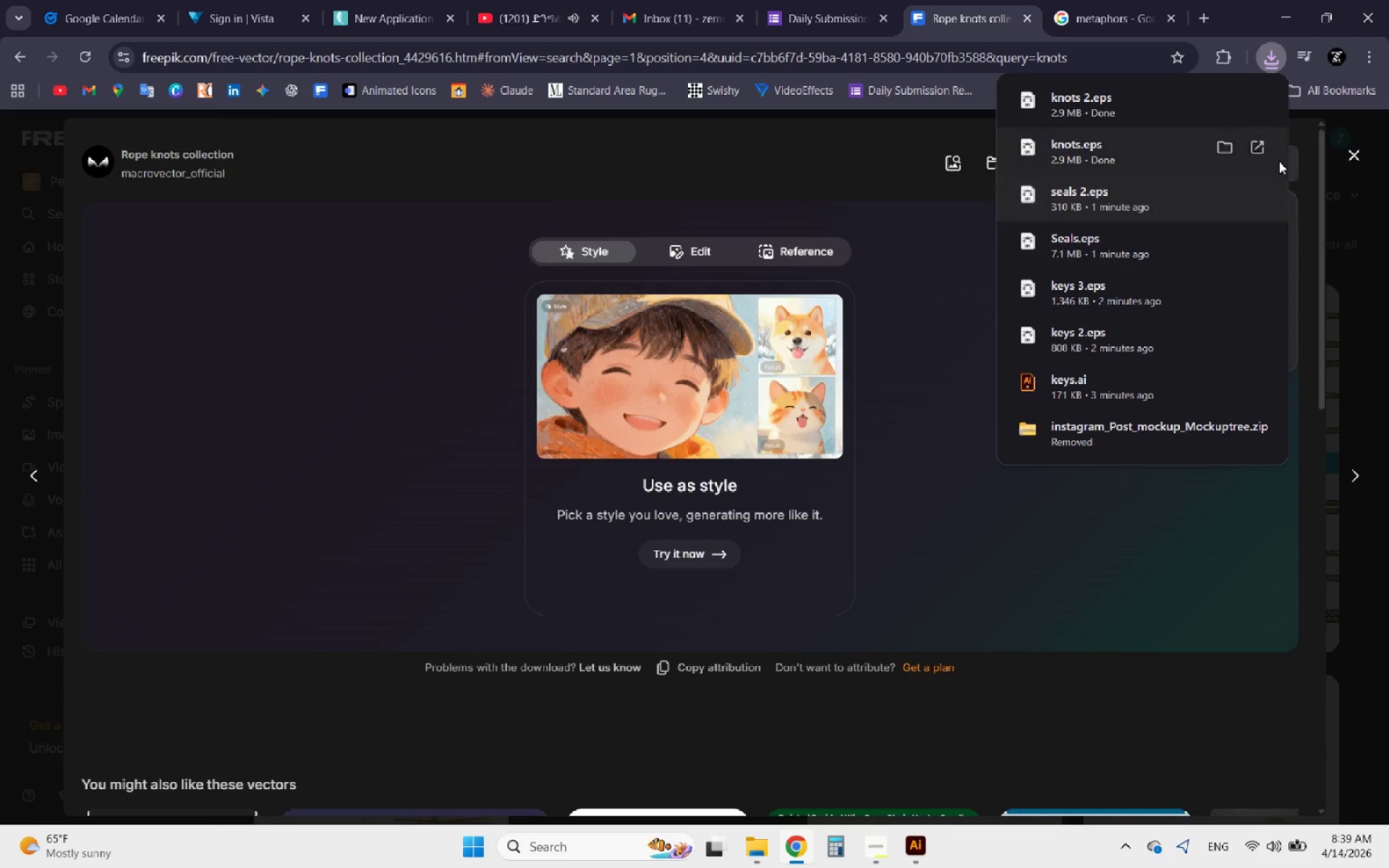 
left_click([1359, 158])
 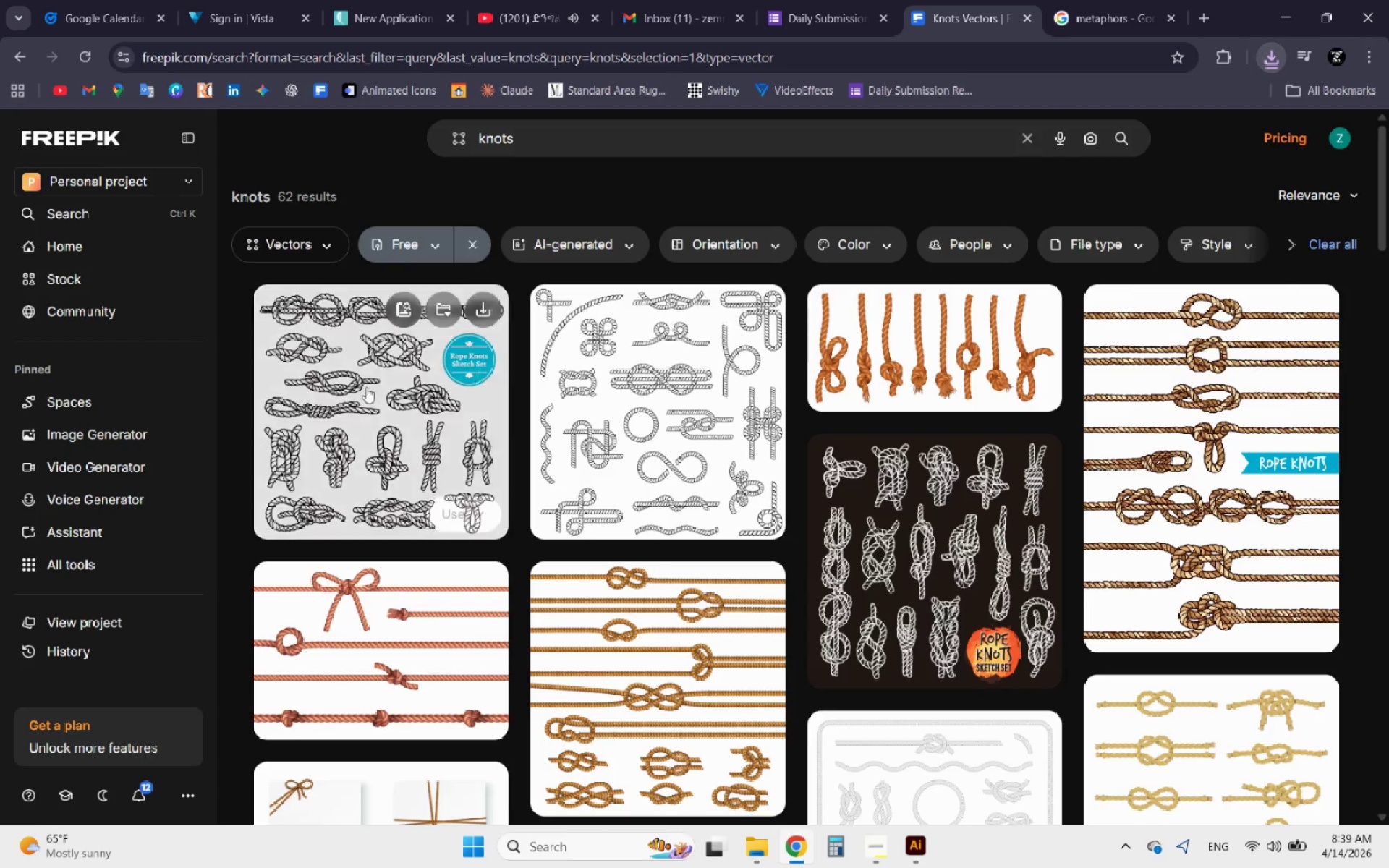 
scroll: coordinate [401, 447], scroll_direction: down, amount: 9.0
 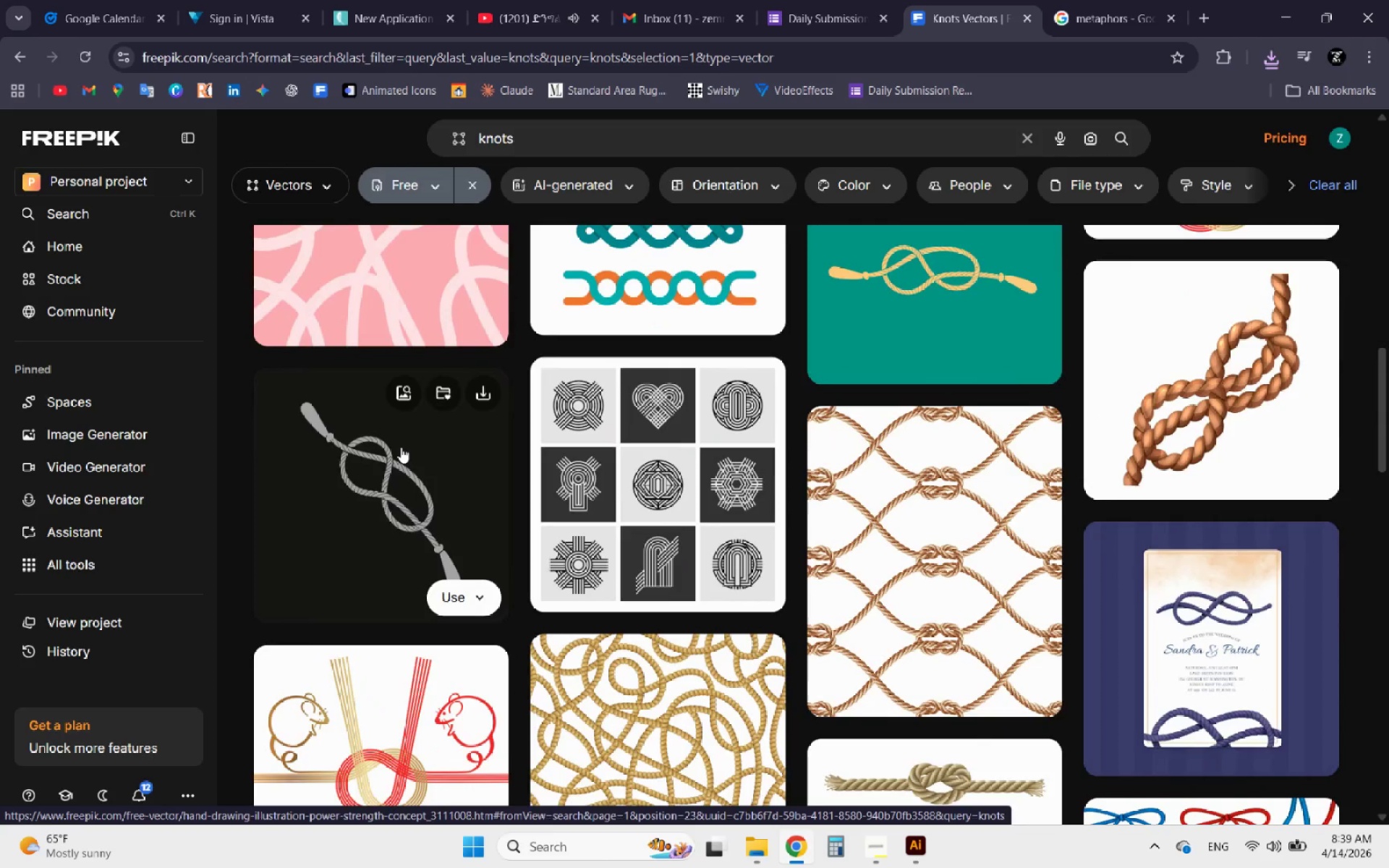 
scroll: coordinate [401, 447], scroll_direction: up, amount: 1.0
 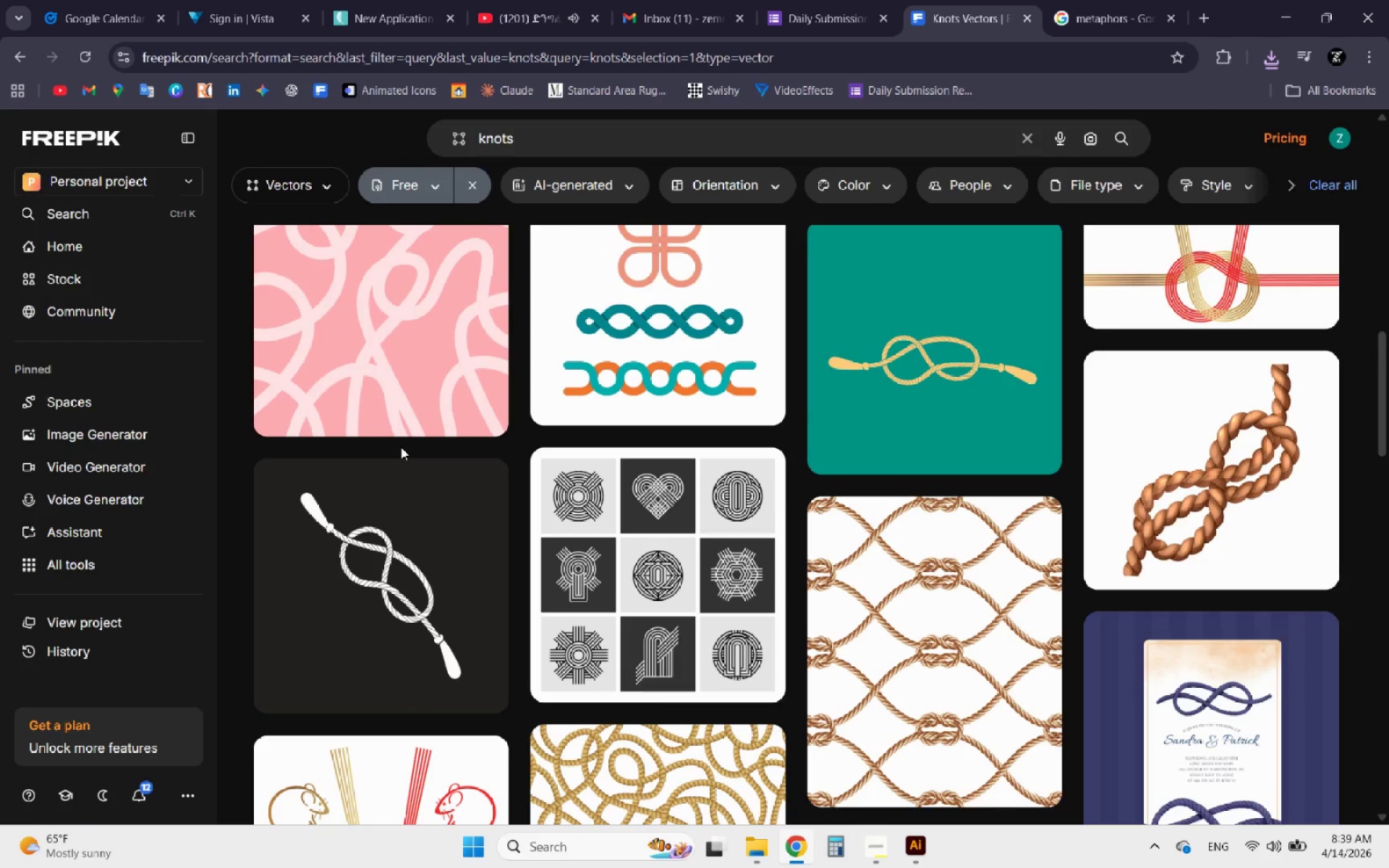 
scroll: coordinate [399, 447], scroll_direction: down, amount: 10.0
 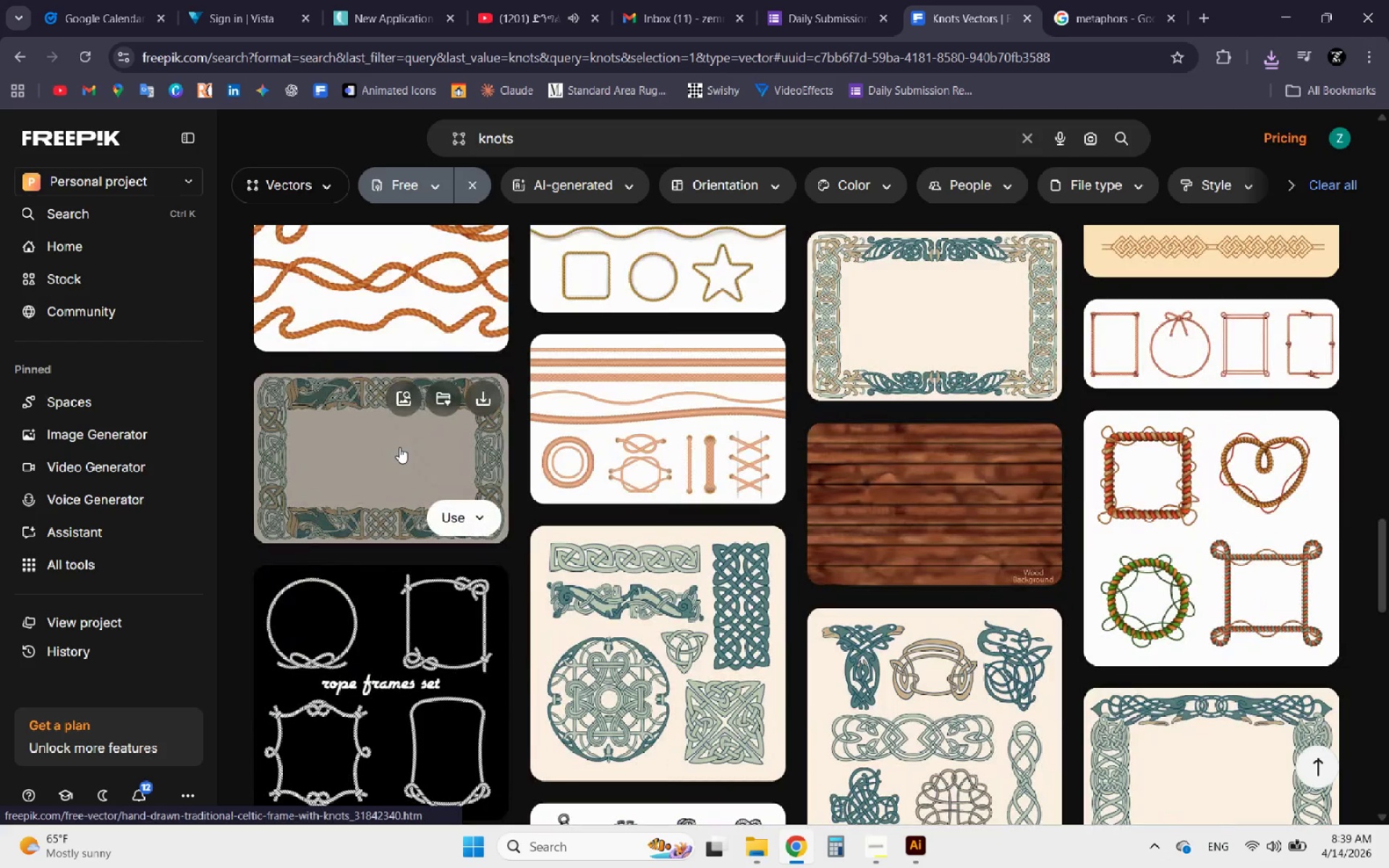 
scroll: coordinate [399, 447], scroll_direction: down, amount: 3.0
 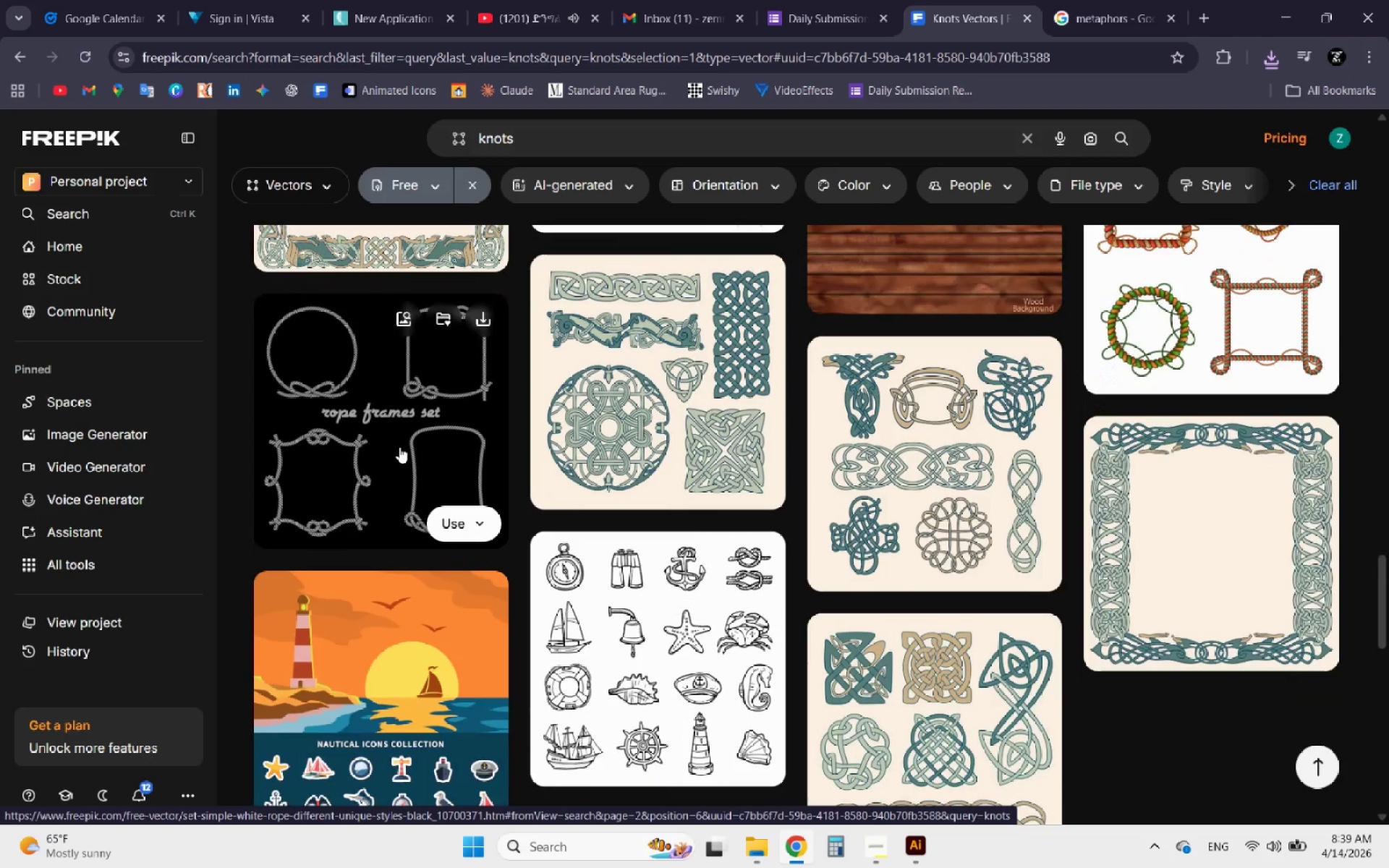 
wait(5.43)
 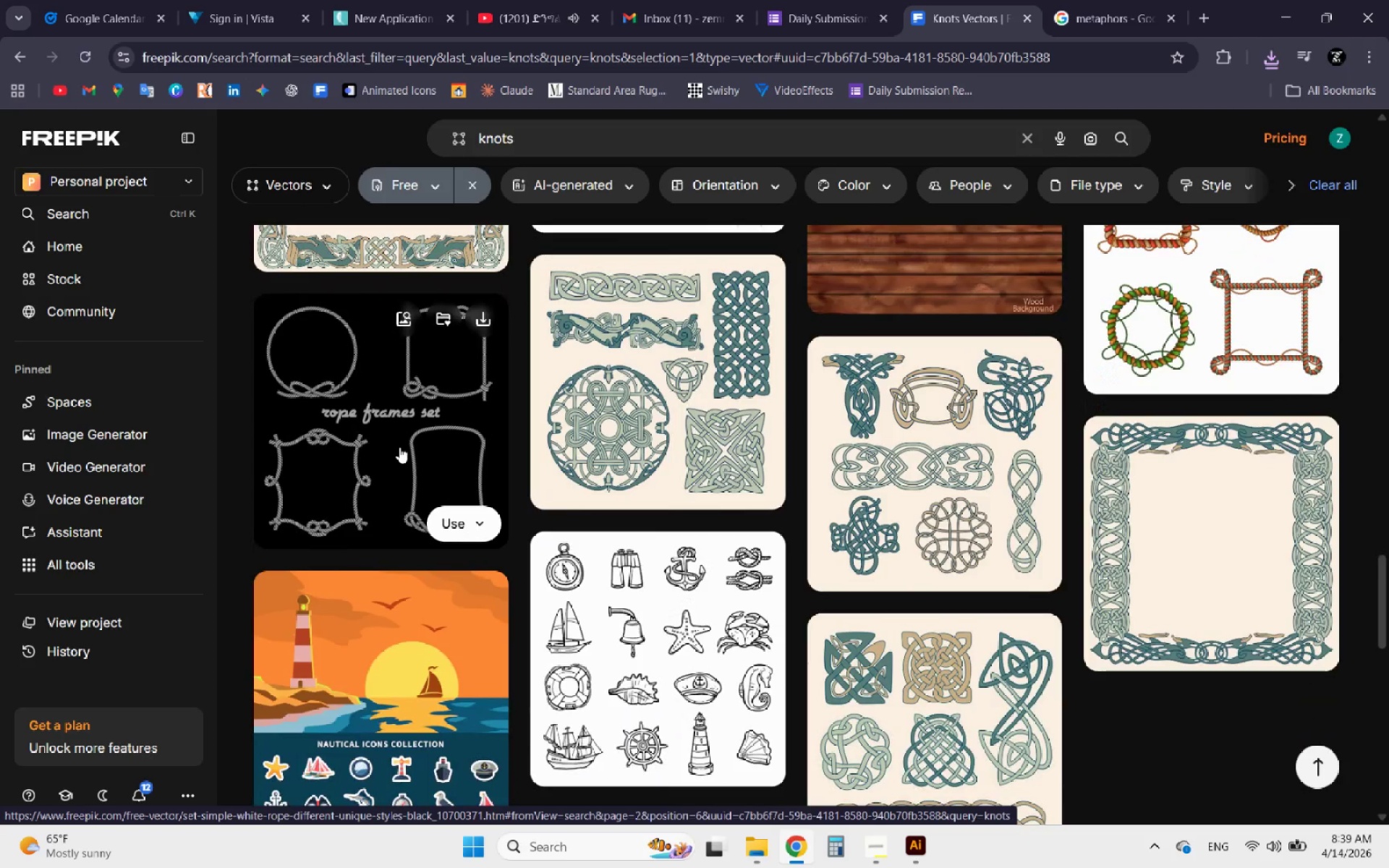 
scroll: coordinate [625, 587], scroll_direction: up, amount: 36.0
 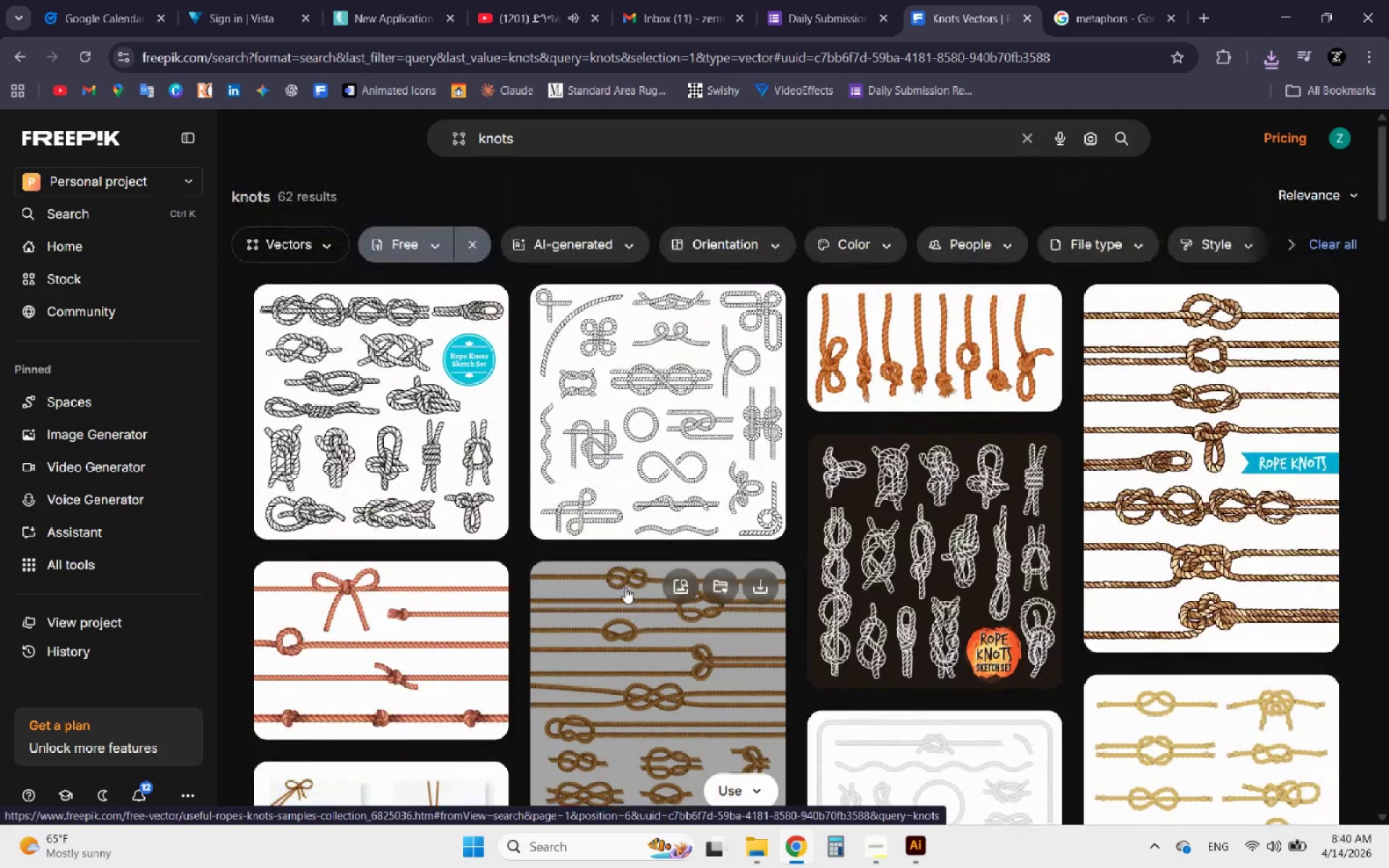 
scroll: coordinate [625, 587], scroll_direction: down, amount: 3.0
 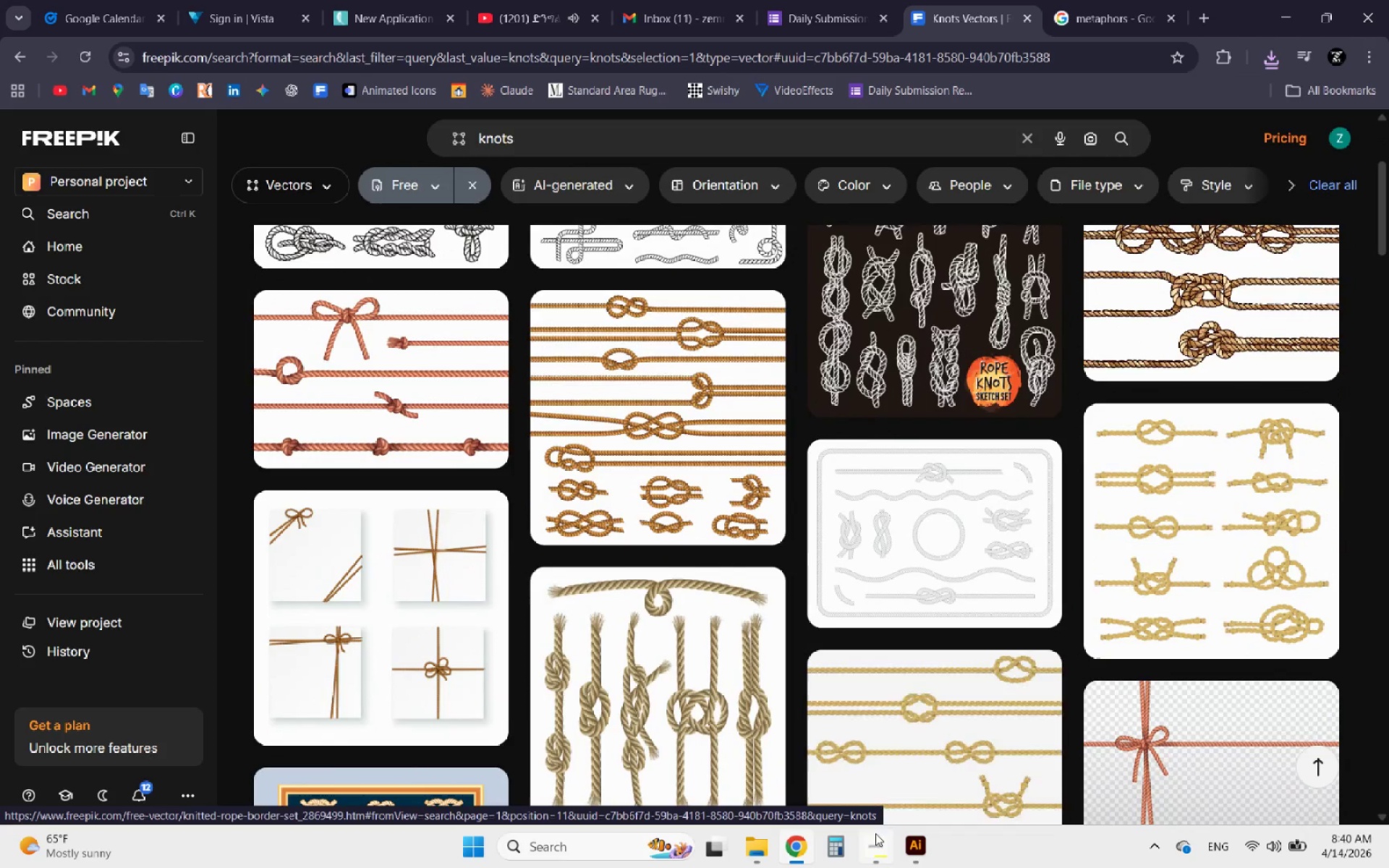 
left_click([875, 841])